 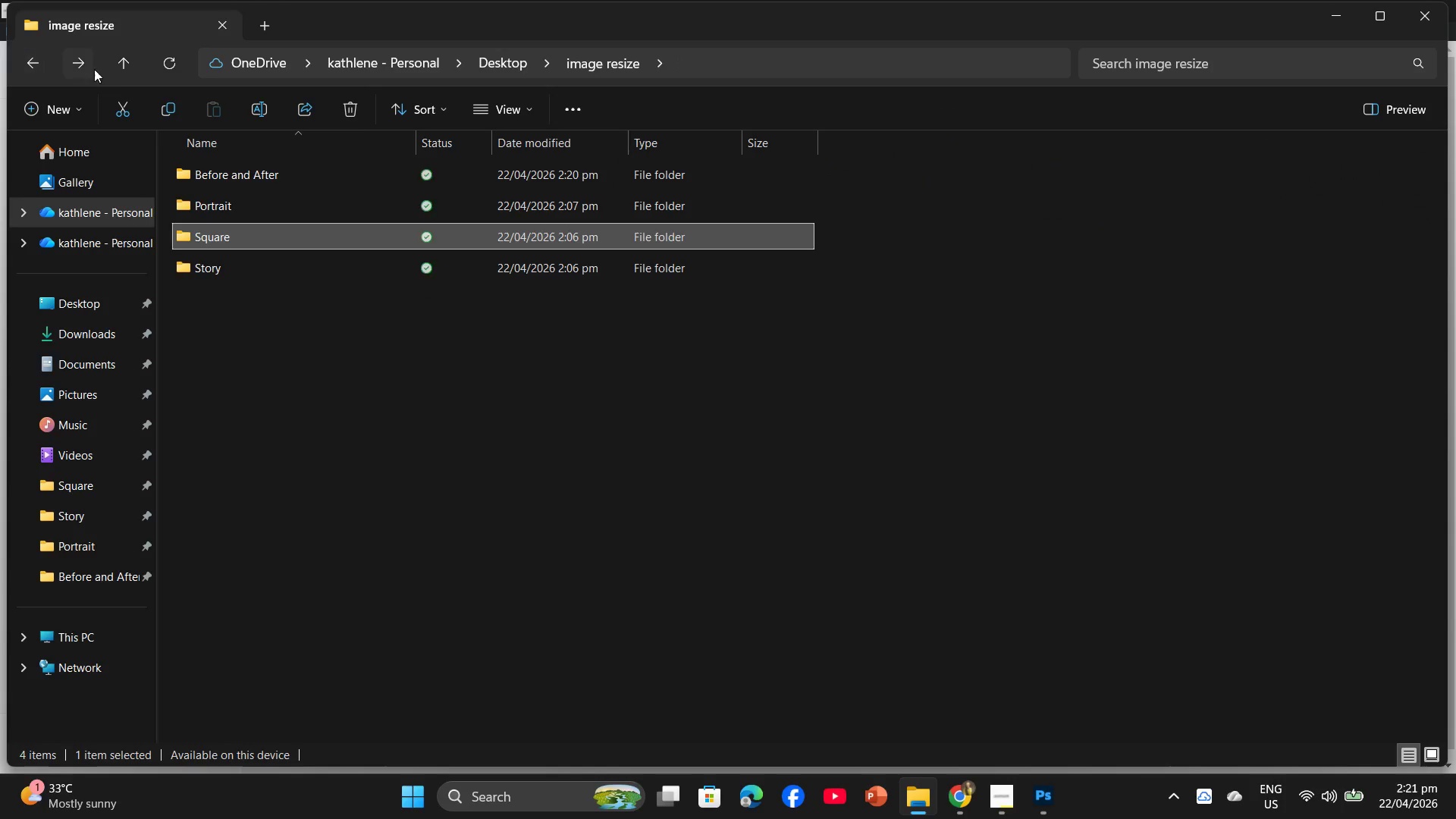 
left_click_drag(start_coordinate=[254, 298], to_coordinate=[283, 212])
 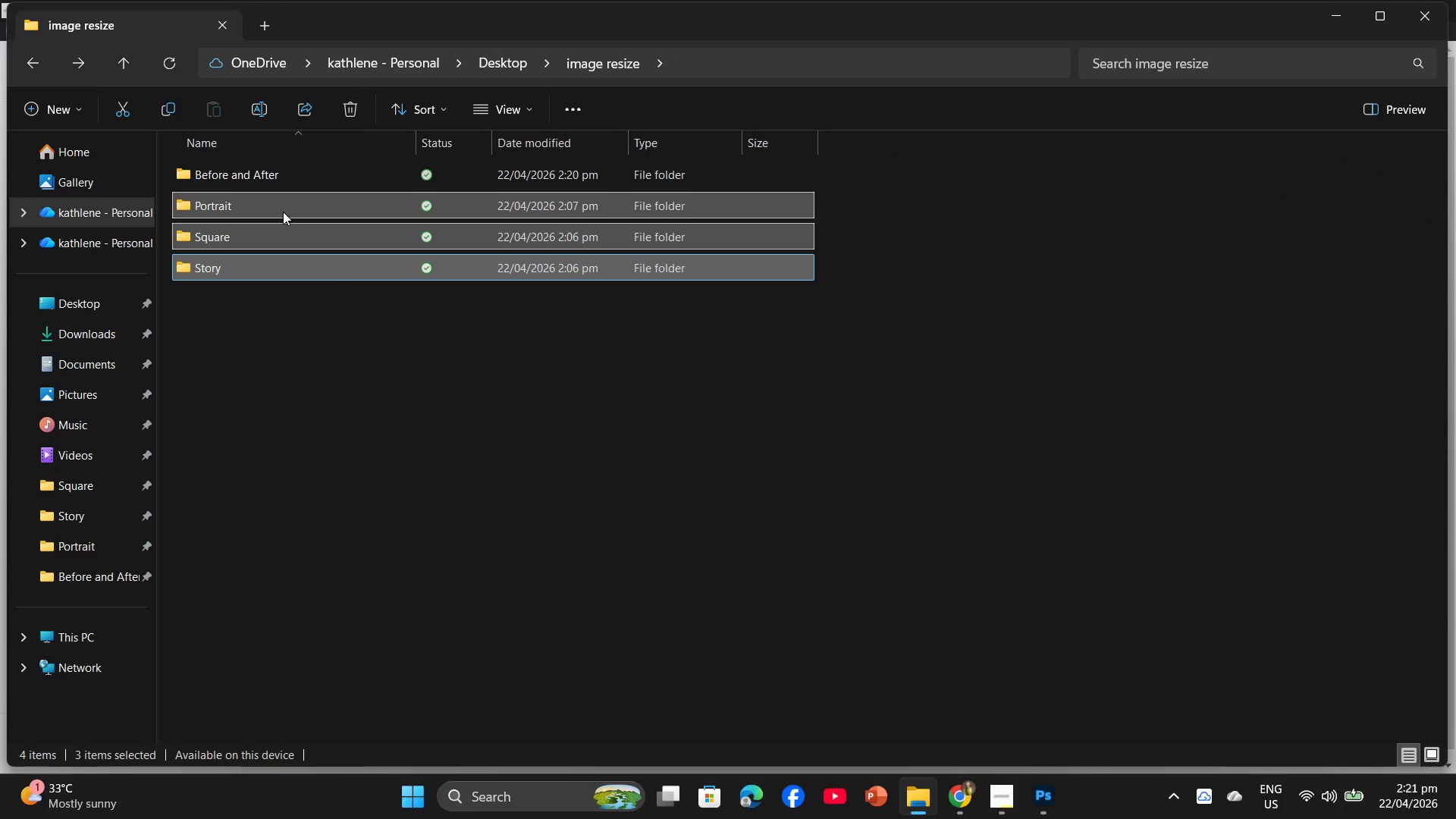 
right_click([283, 212])
 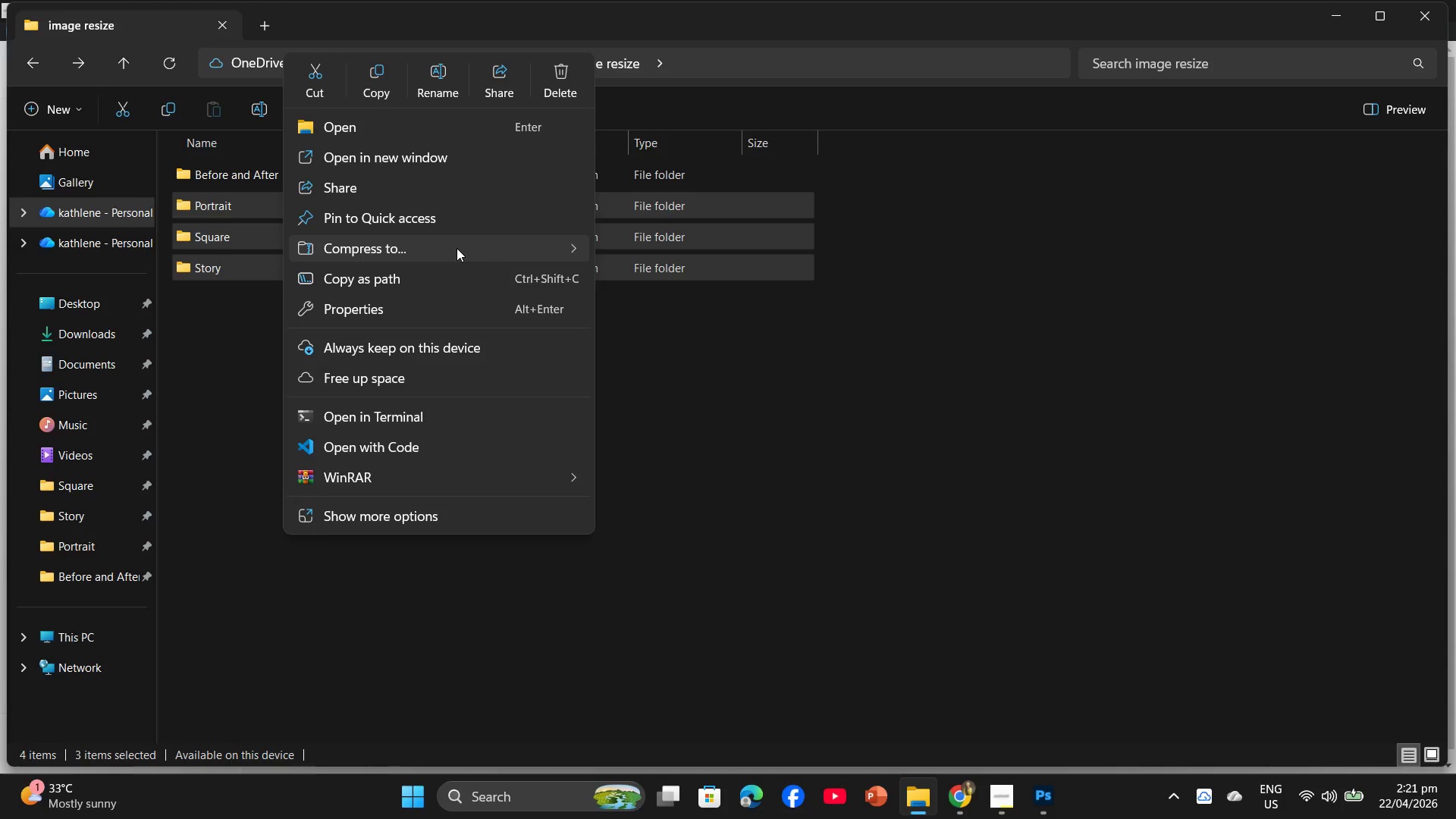 
left_click([631, 259])
 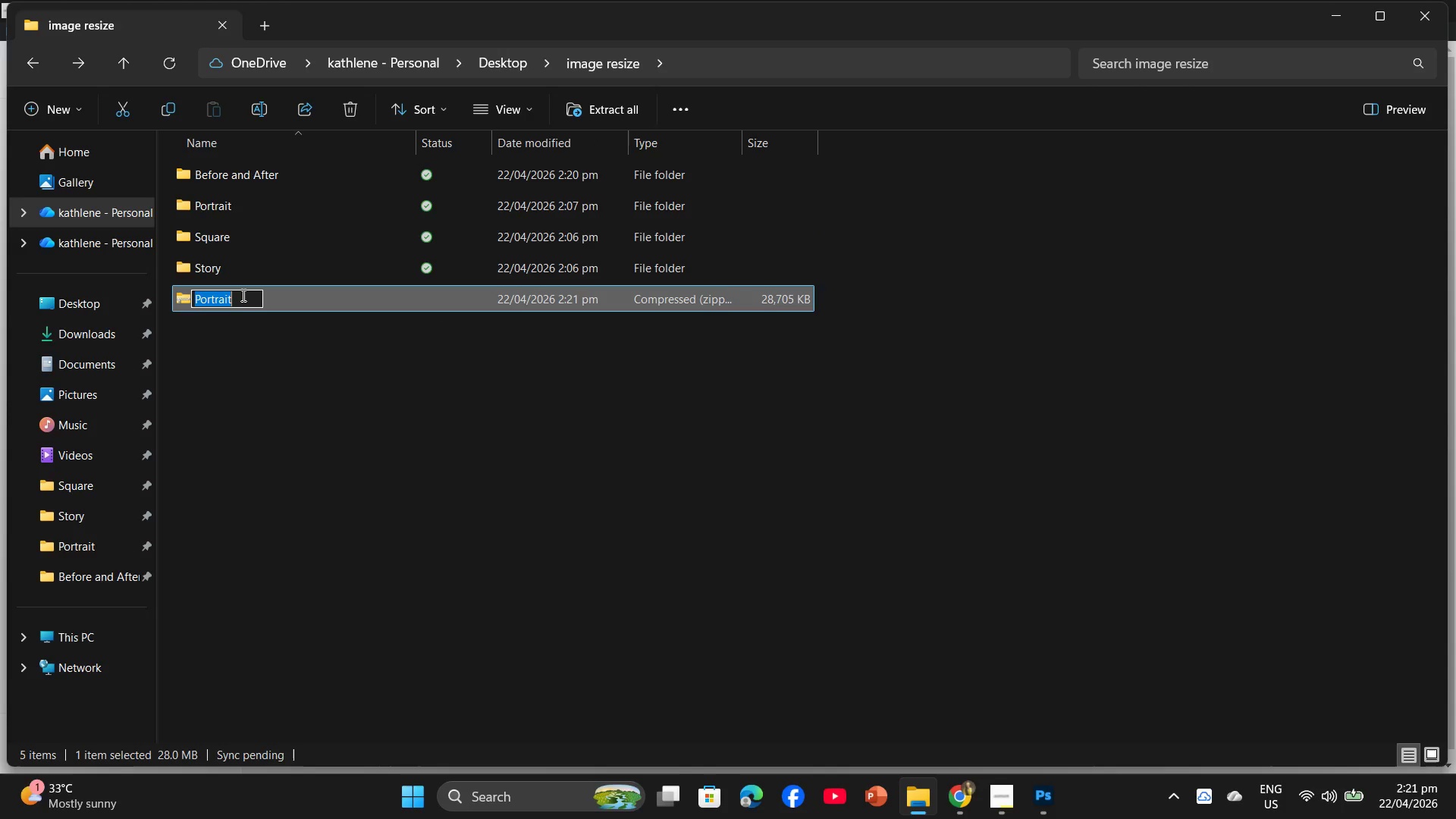 
type(ZIP)
 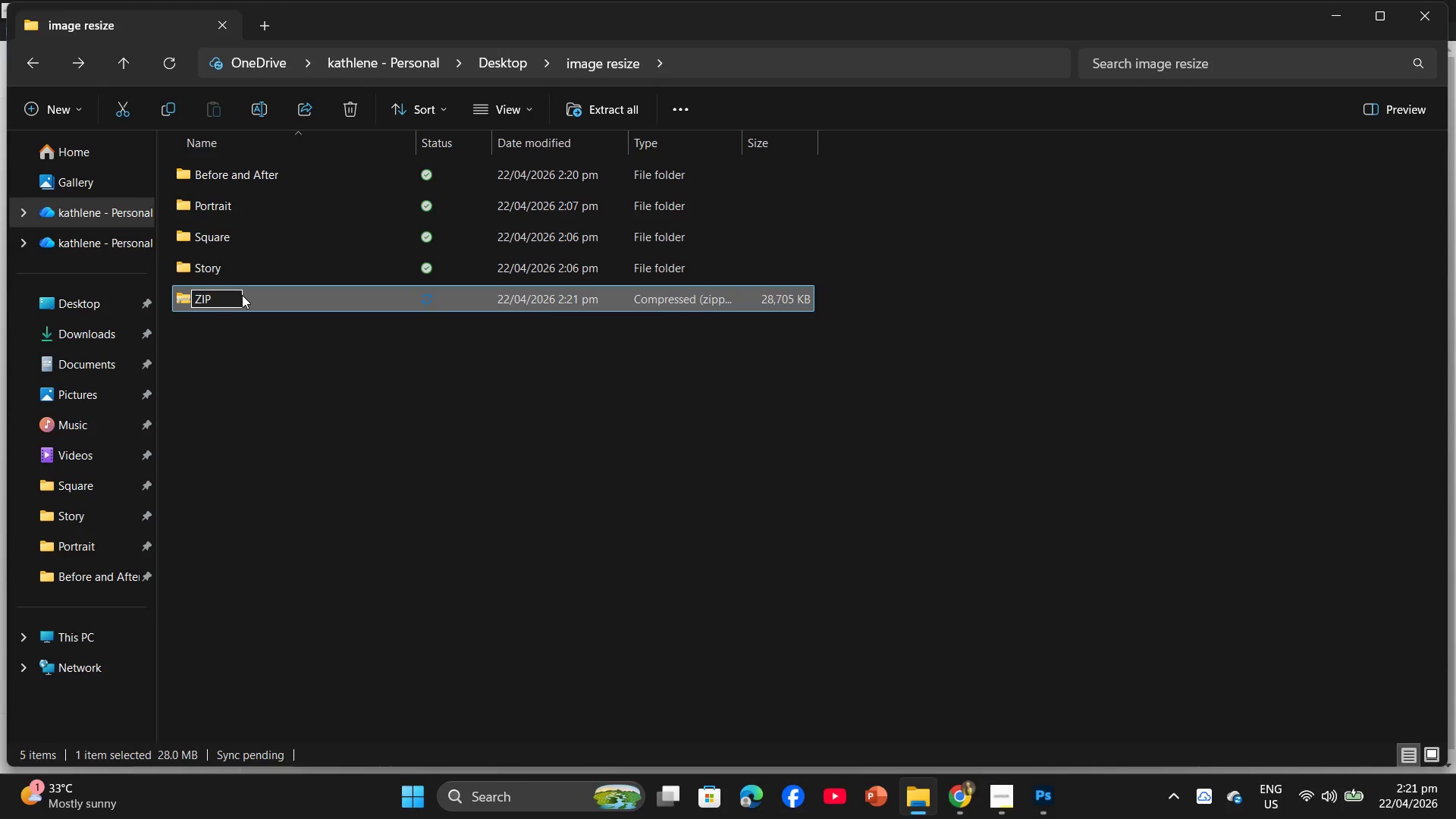 
key(Enter)
 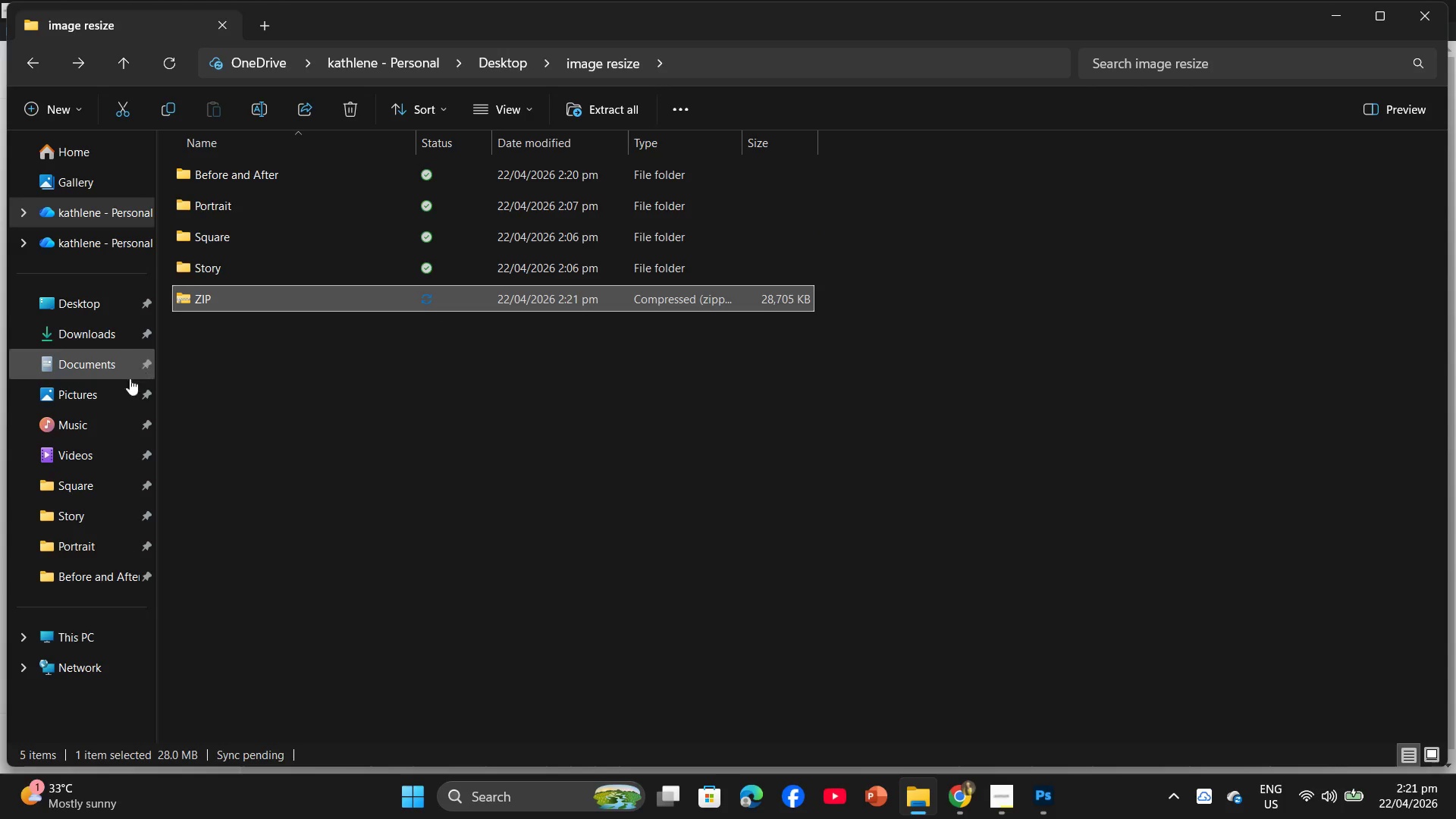 
left_click([102, 400])
 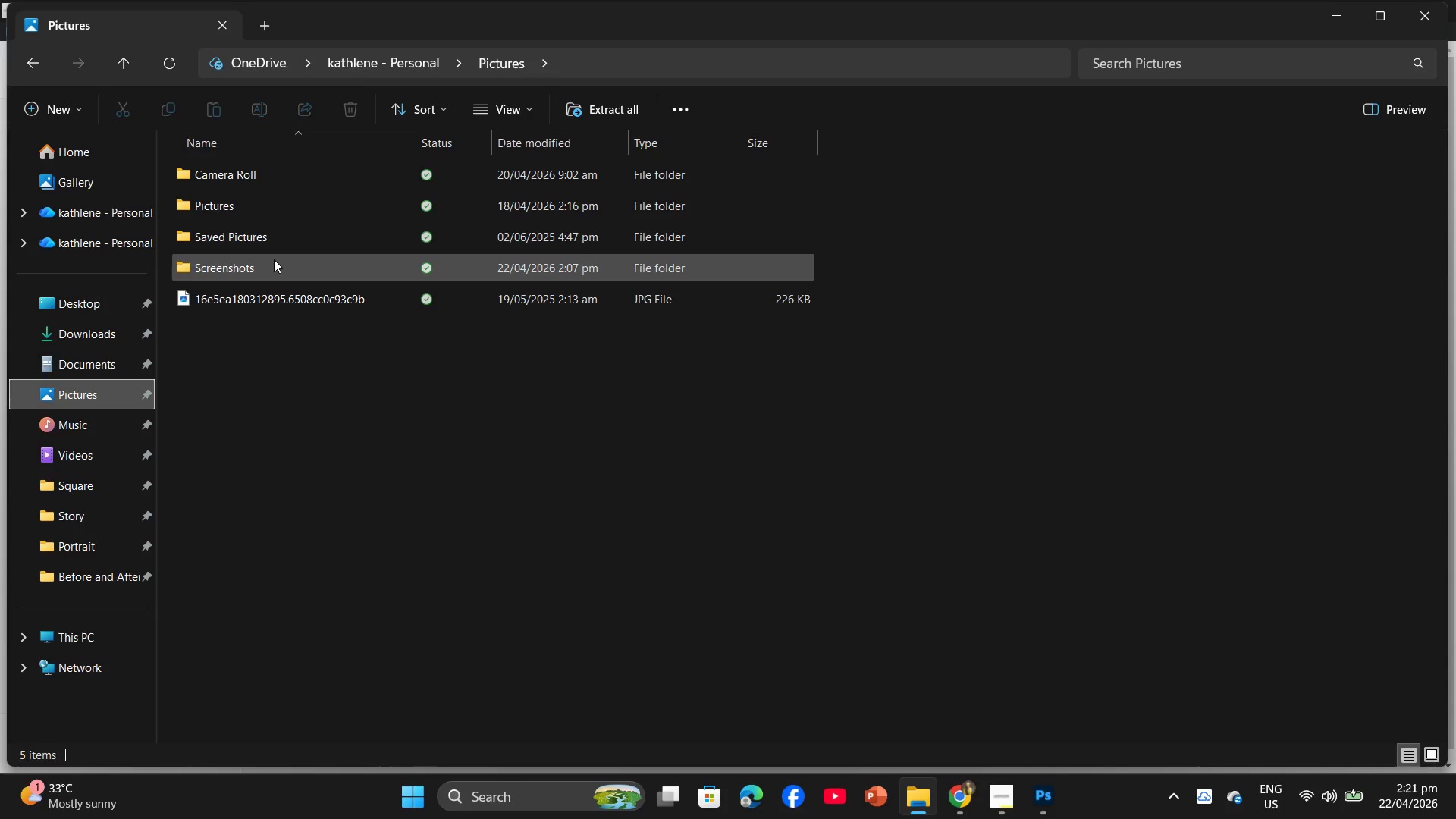 
double_click([274, 259])
 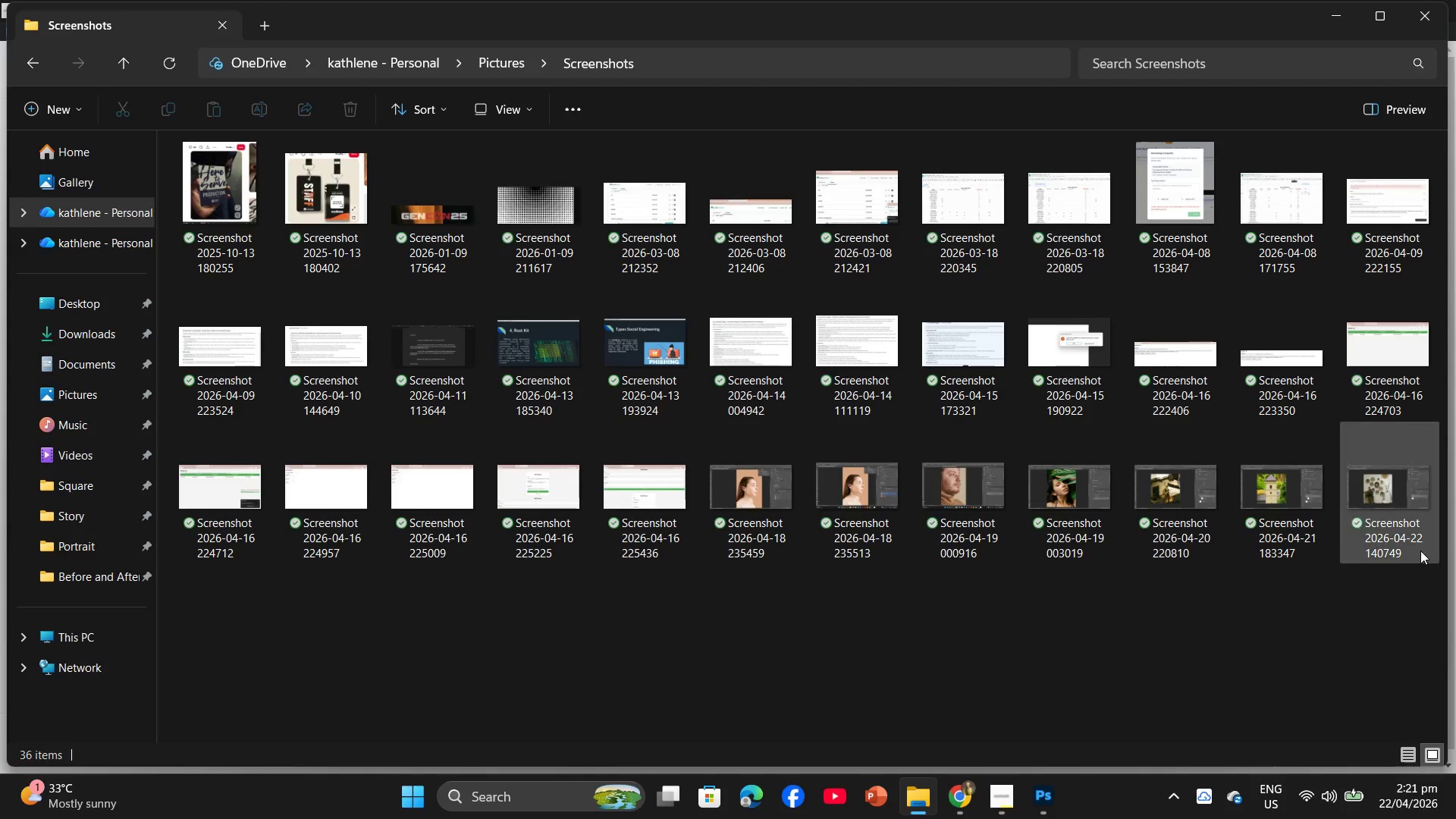 
left_click_drag(start_coordinate=[1404, 519], to_coordinate=[42, 309])
 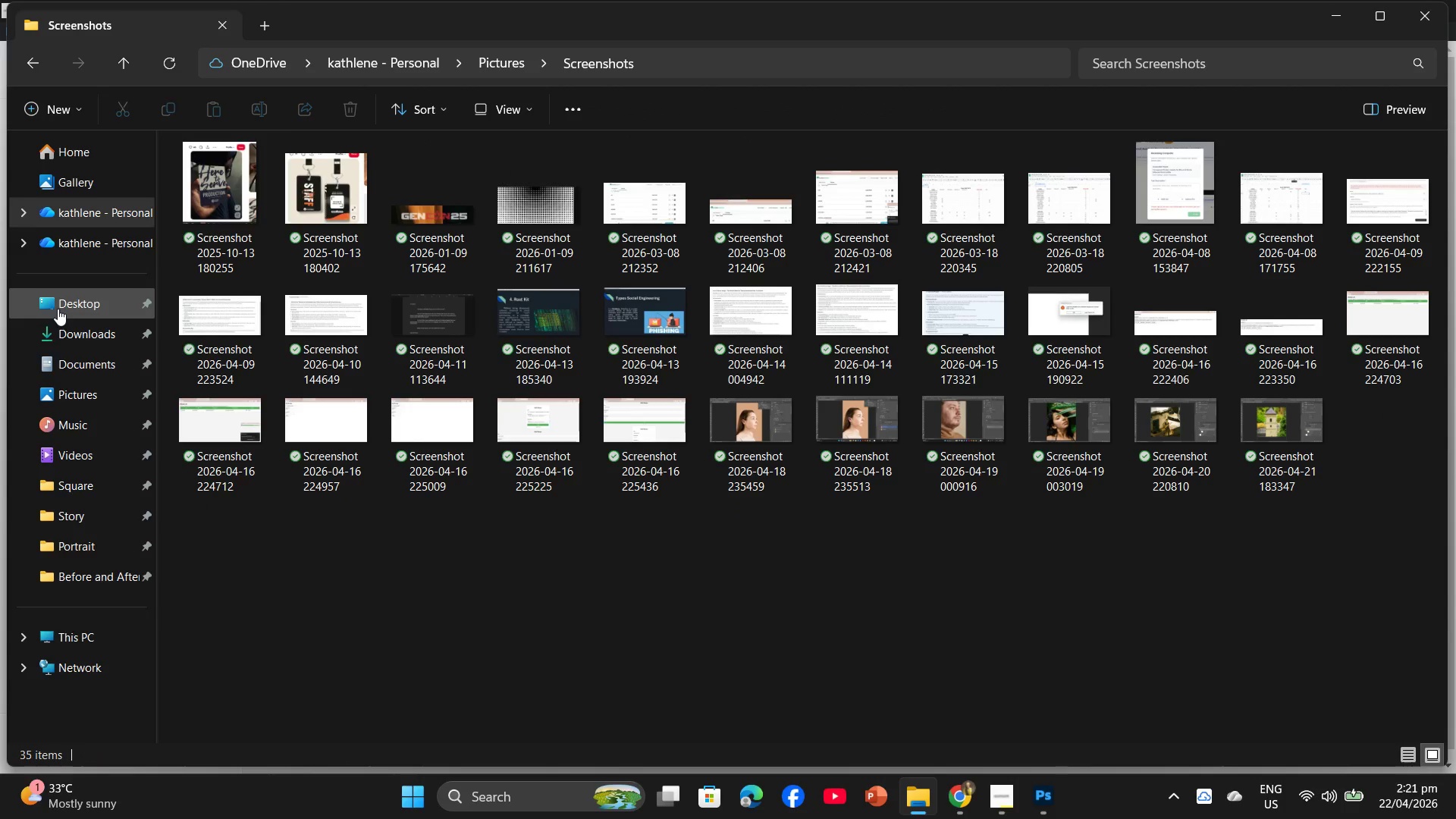 
left_click([63, 308])
 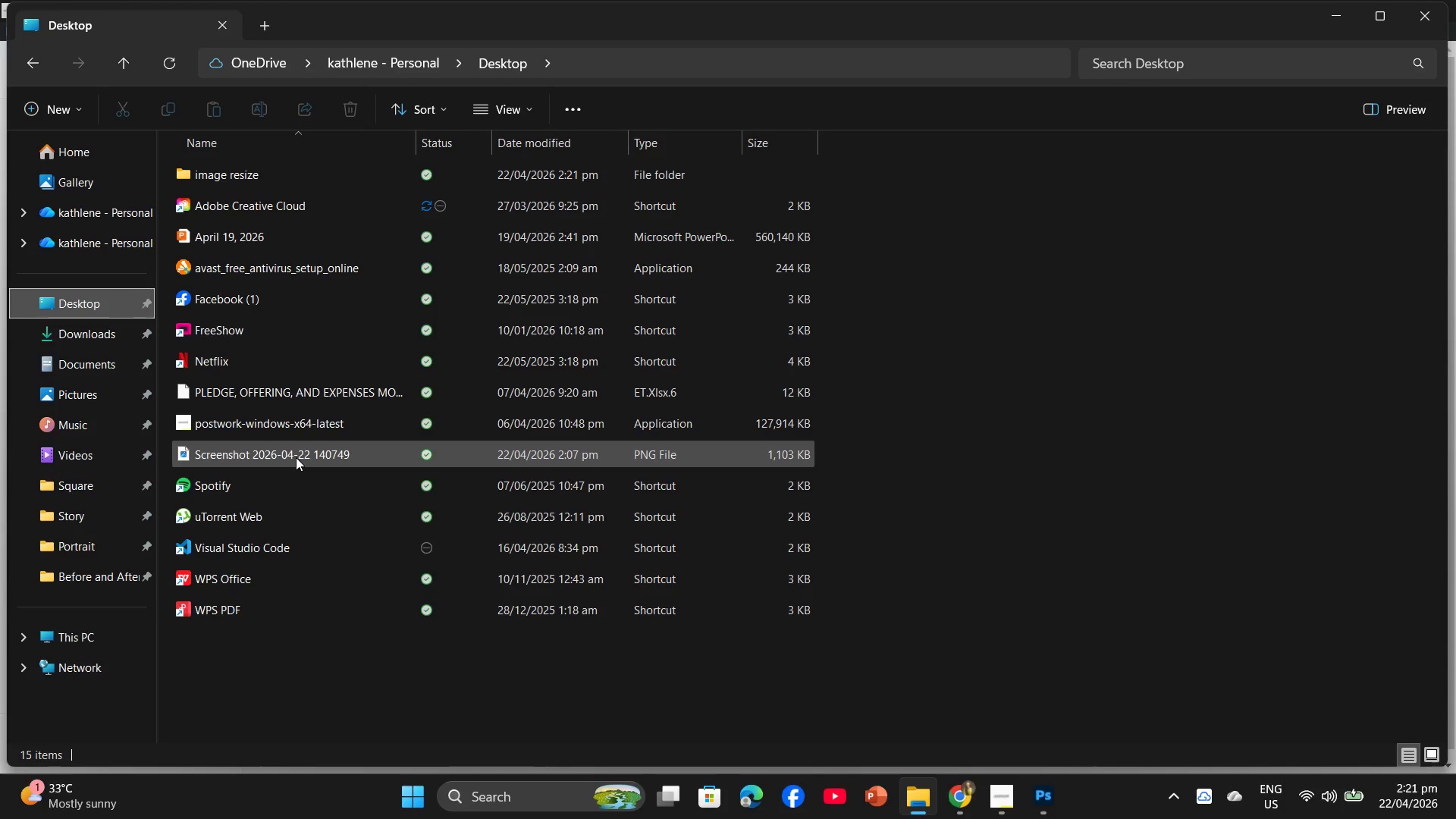 
left_click_drag(start_coordinate=[296, 457], to_coordinate=[315, 172])
 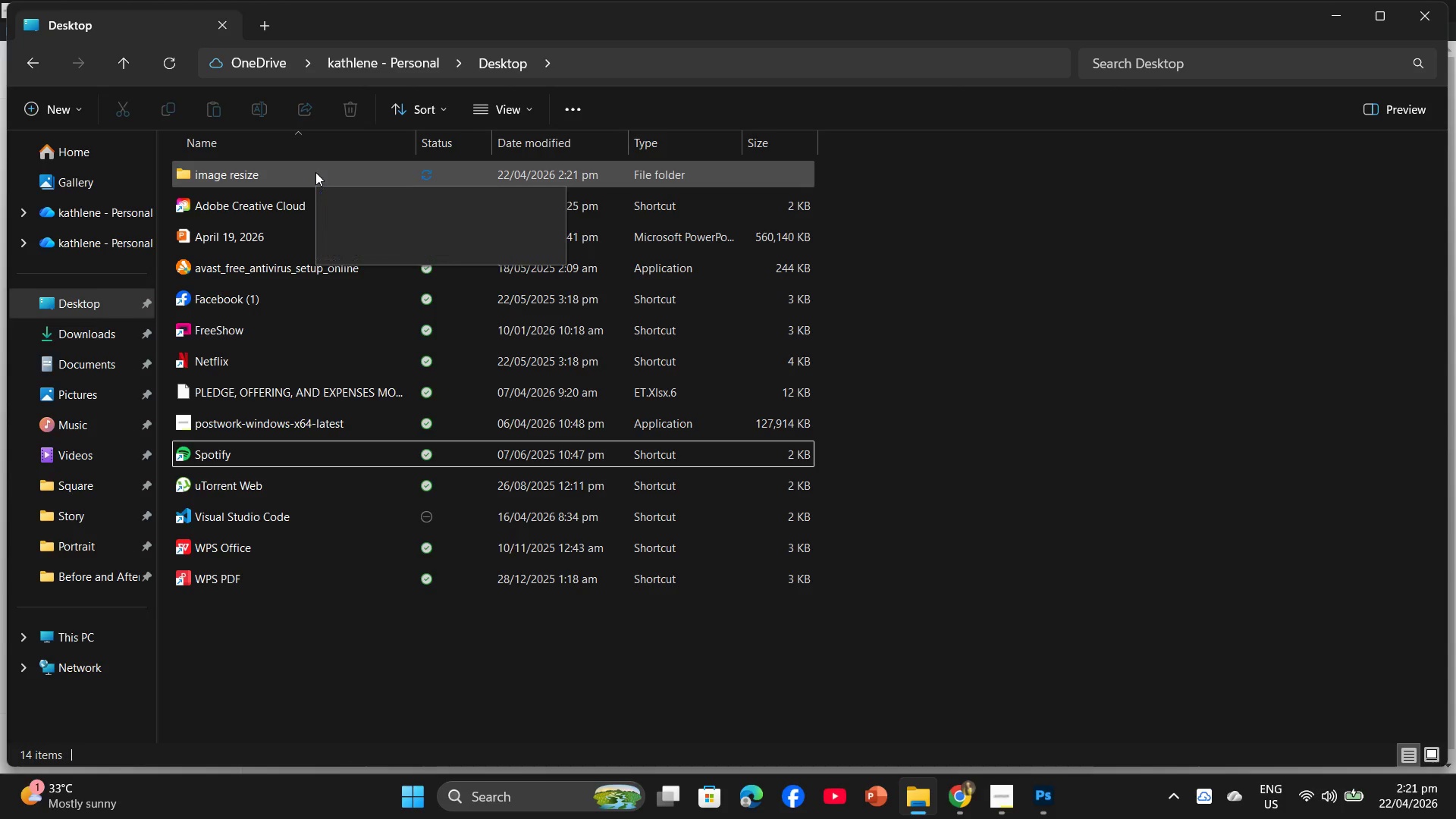 
double_click([315, 172])
 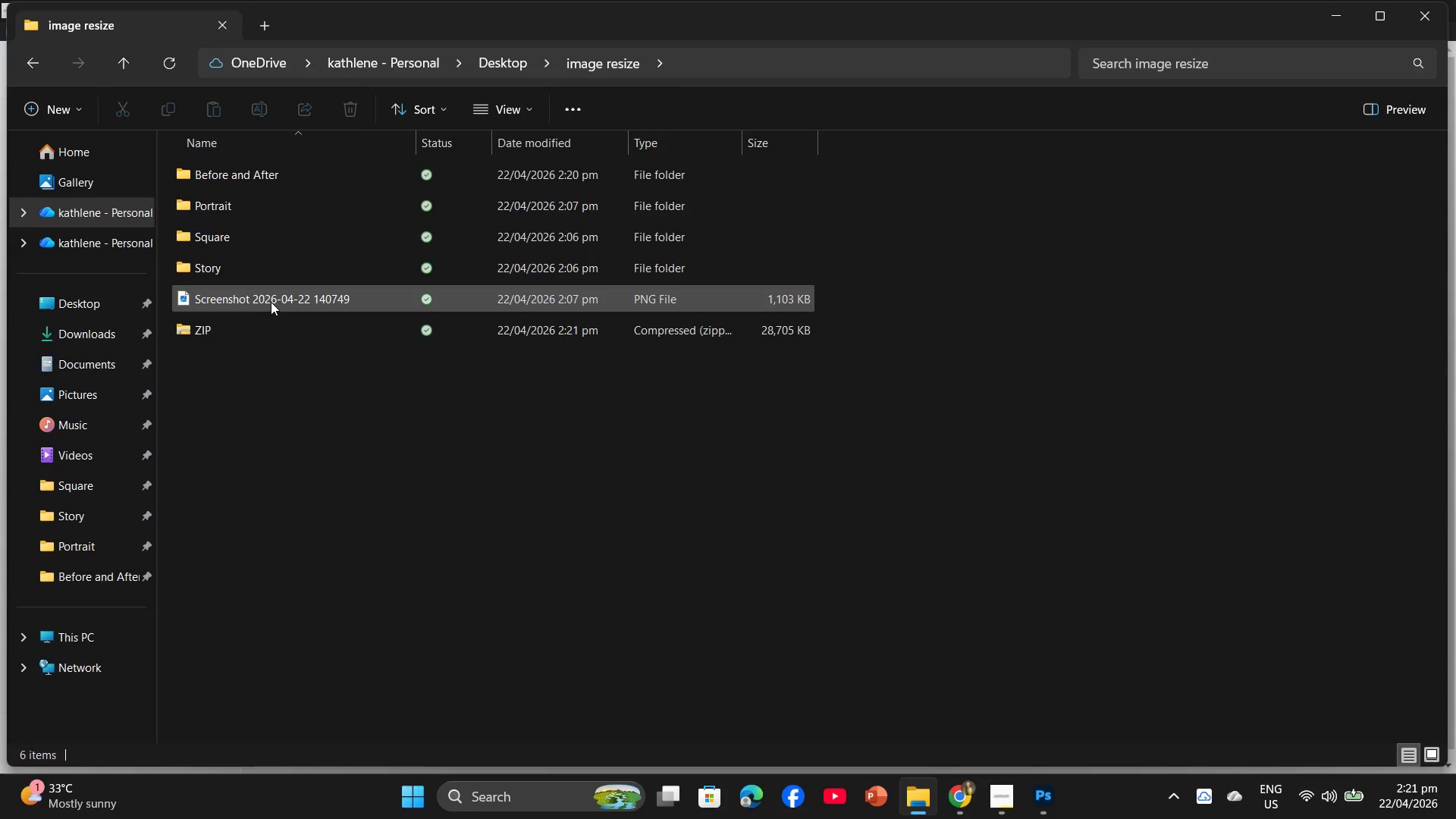 
double_click([272, 301])
 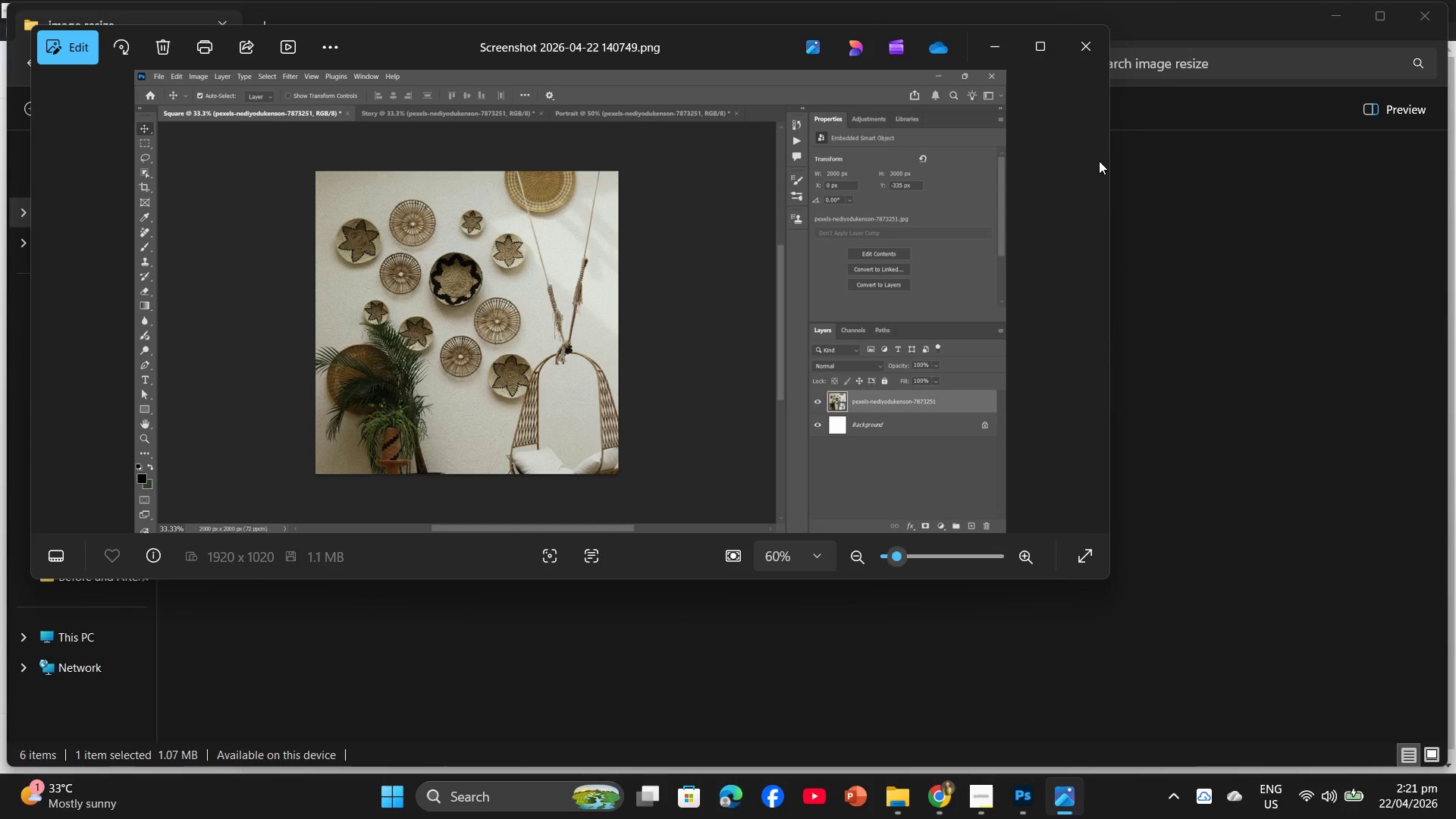 